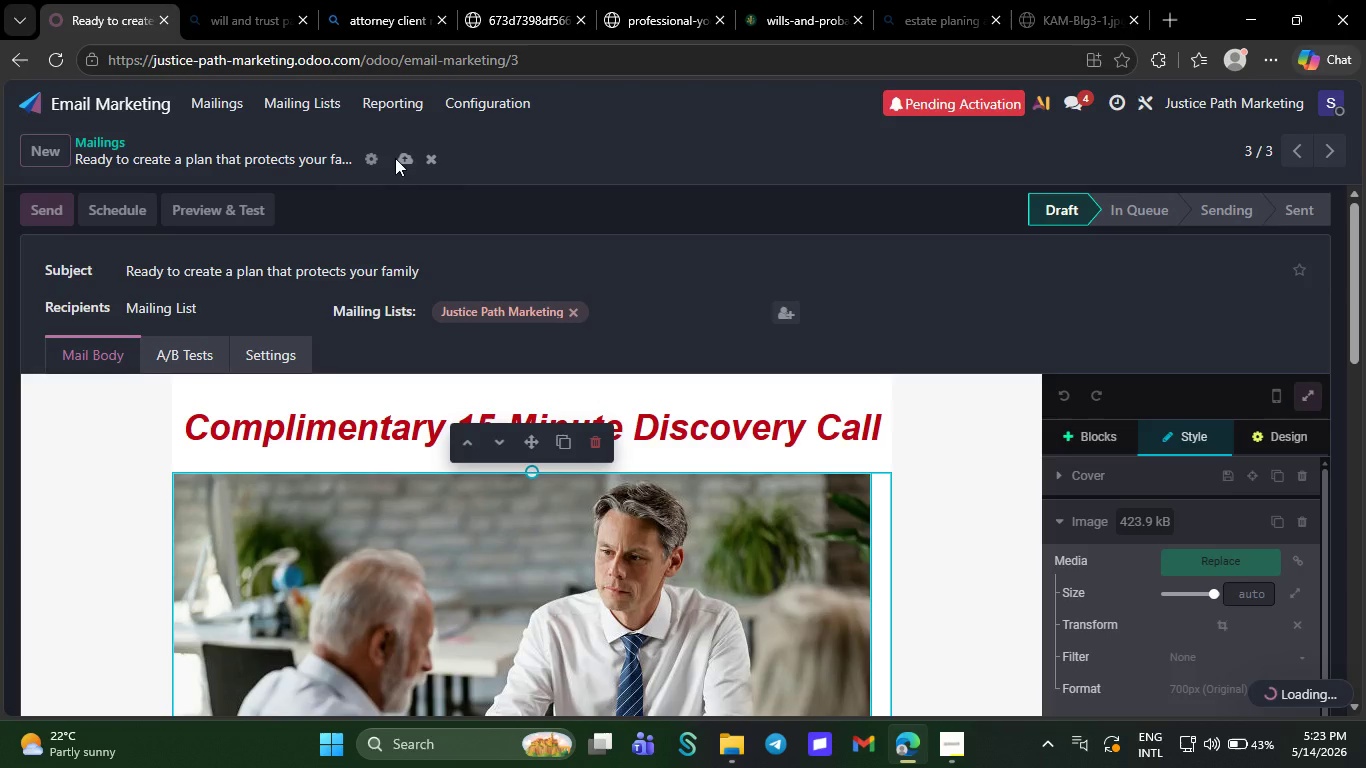 
left_click([141, 95])
 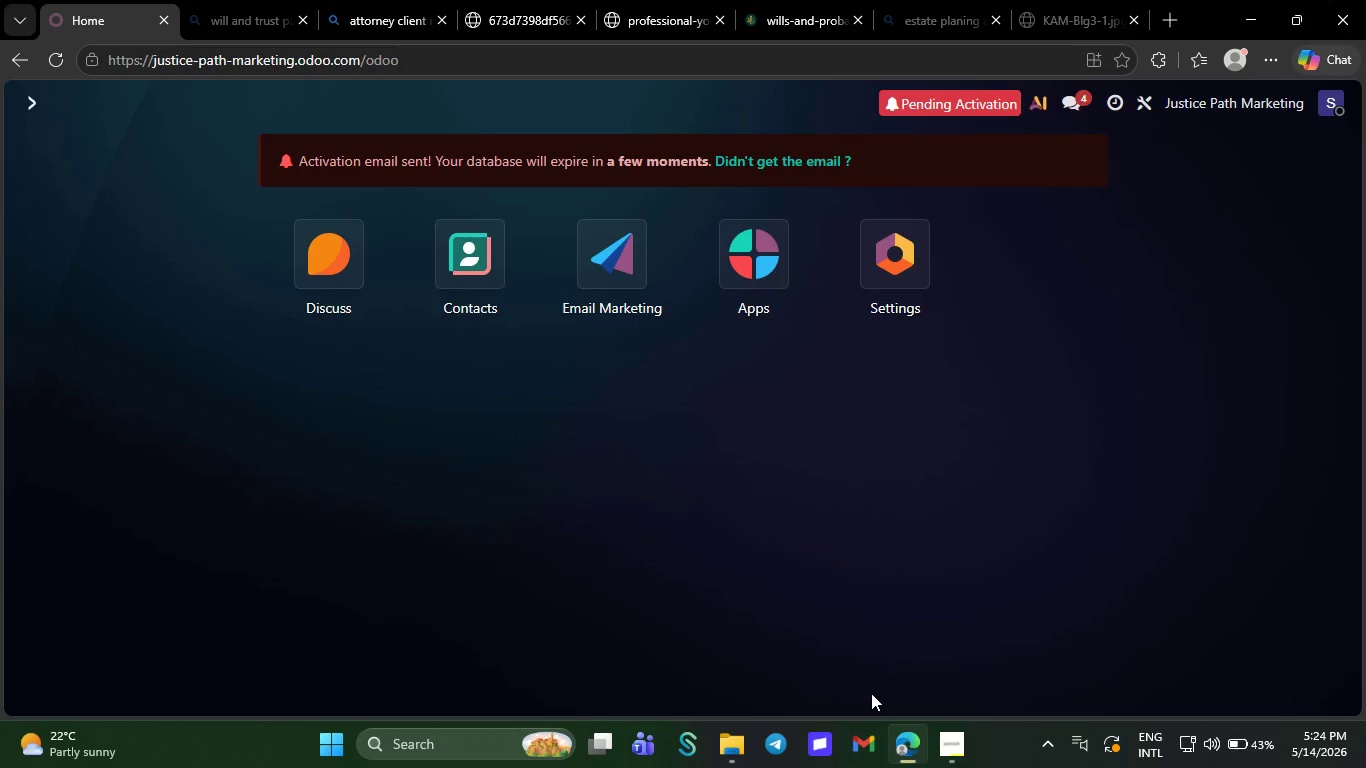 
wait(32.12)
 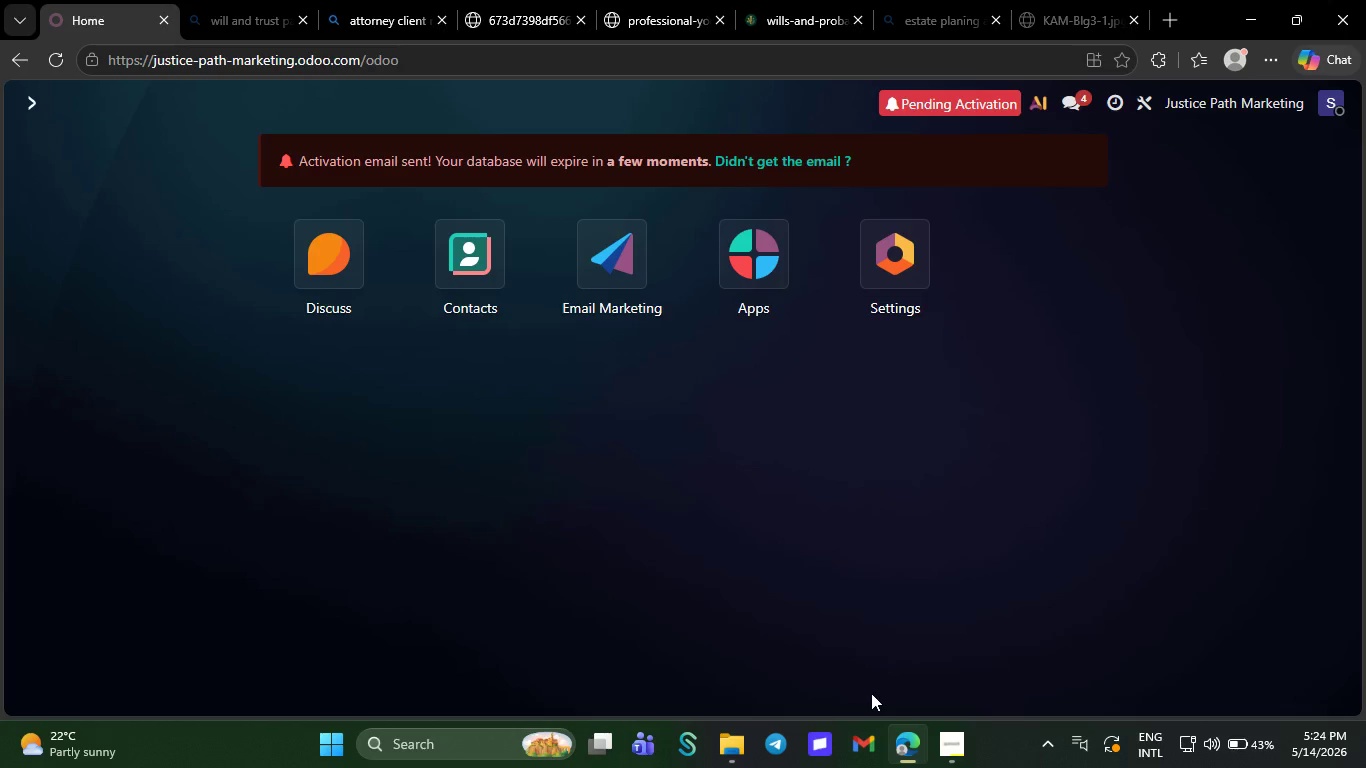 
left_click([944, 744])